 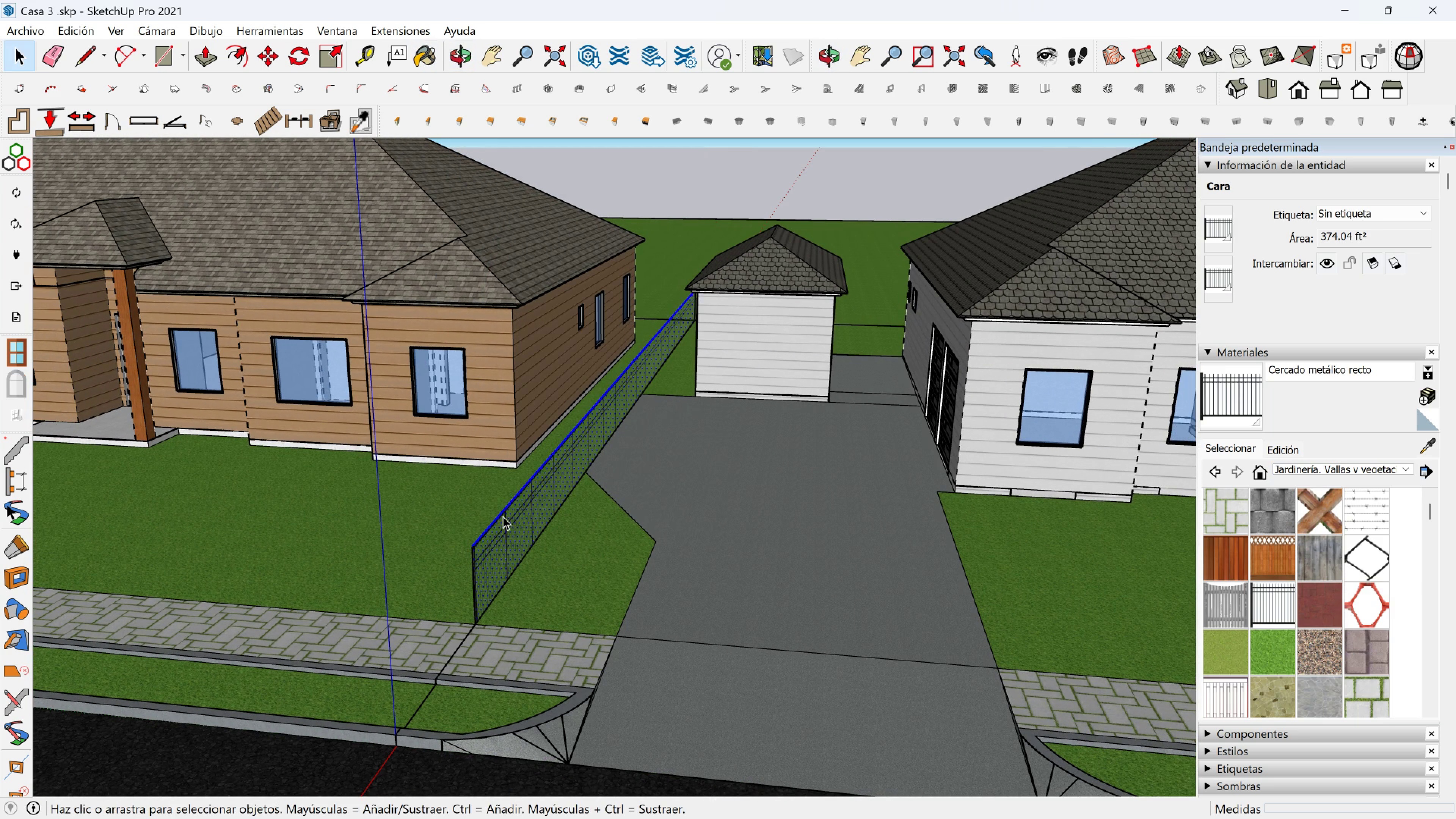 
right_click([503, 516])
 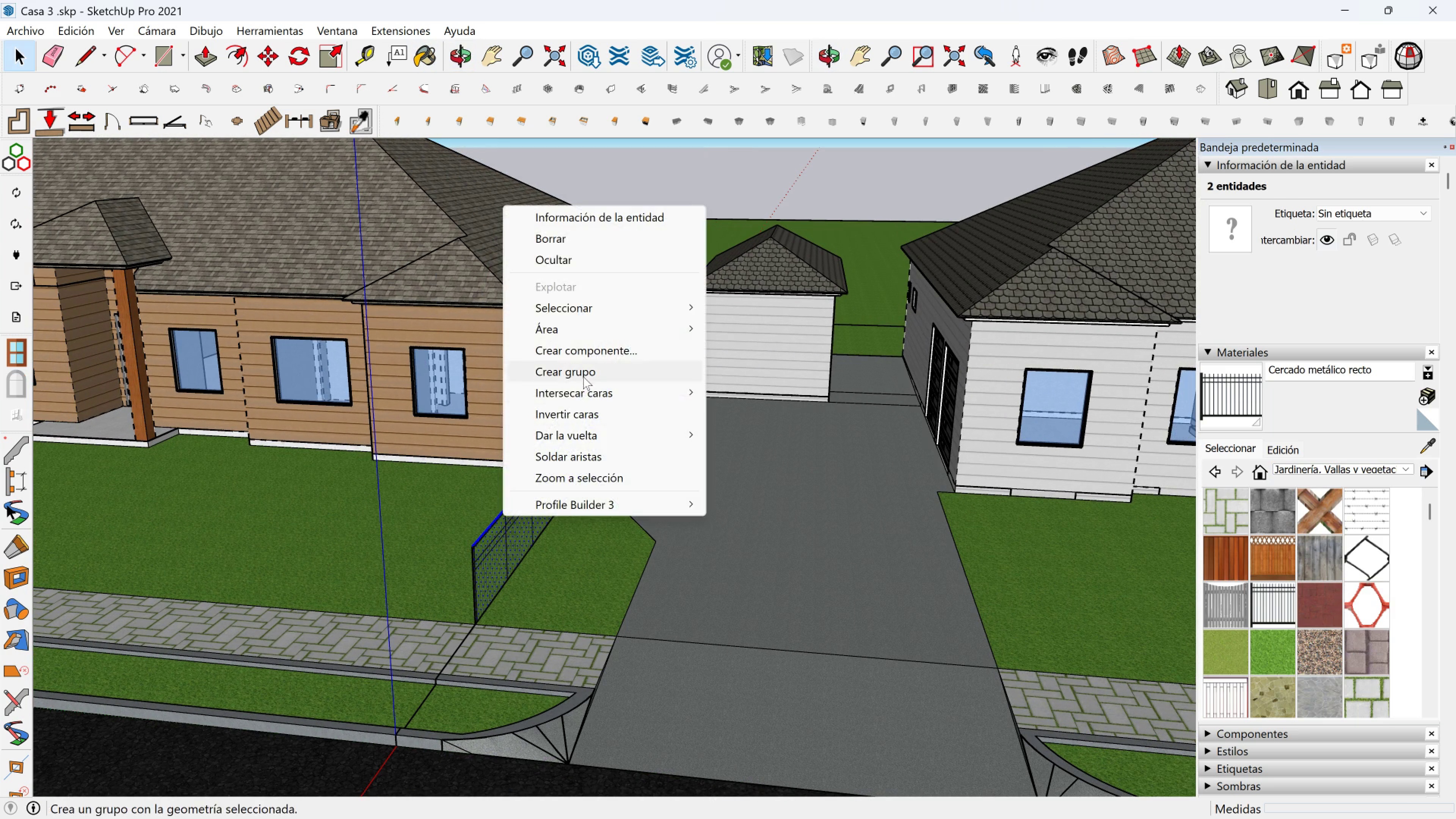 
left_click([583, 374])
 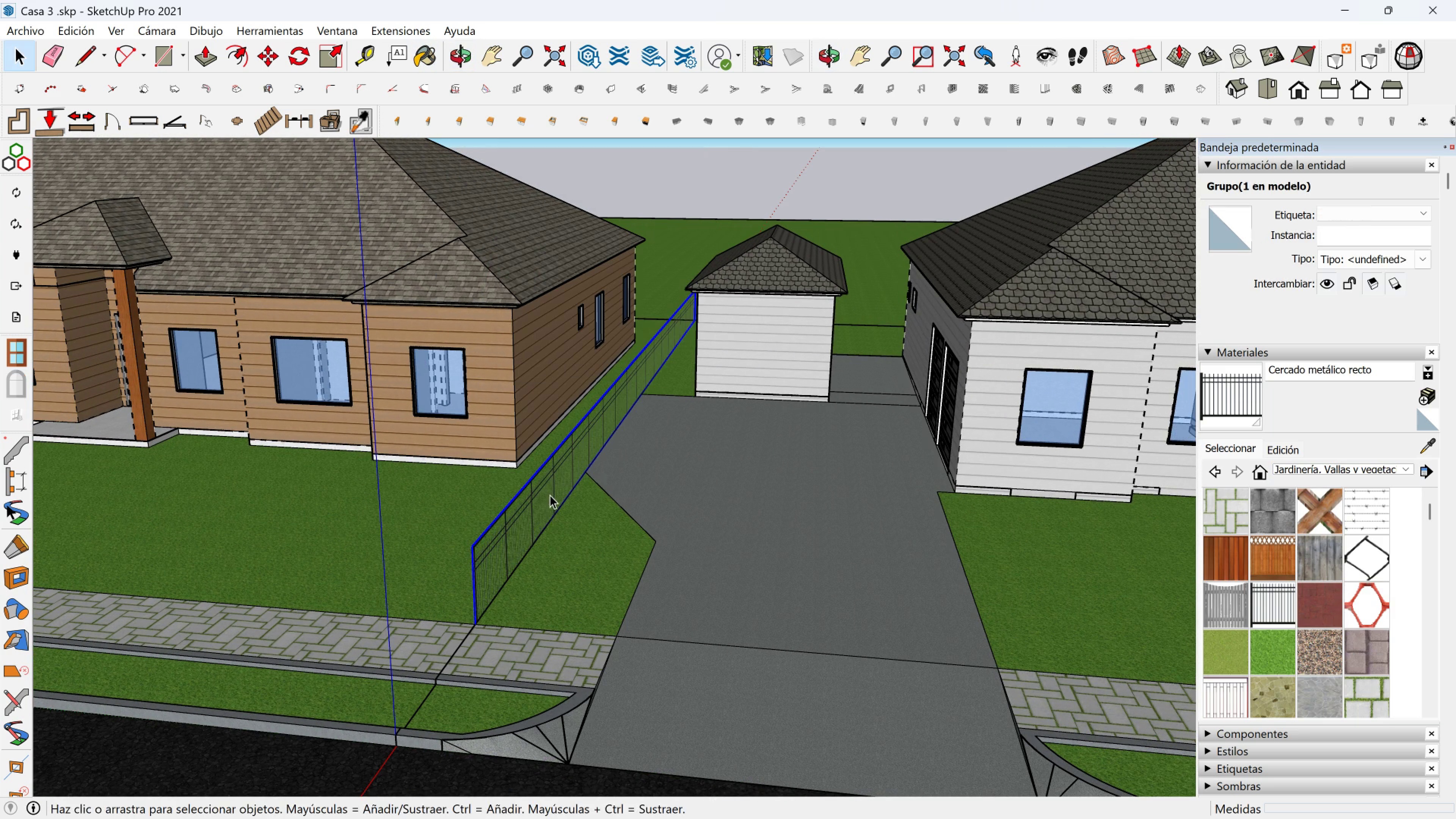 
key(M)
 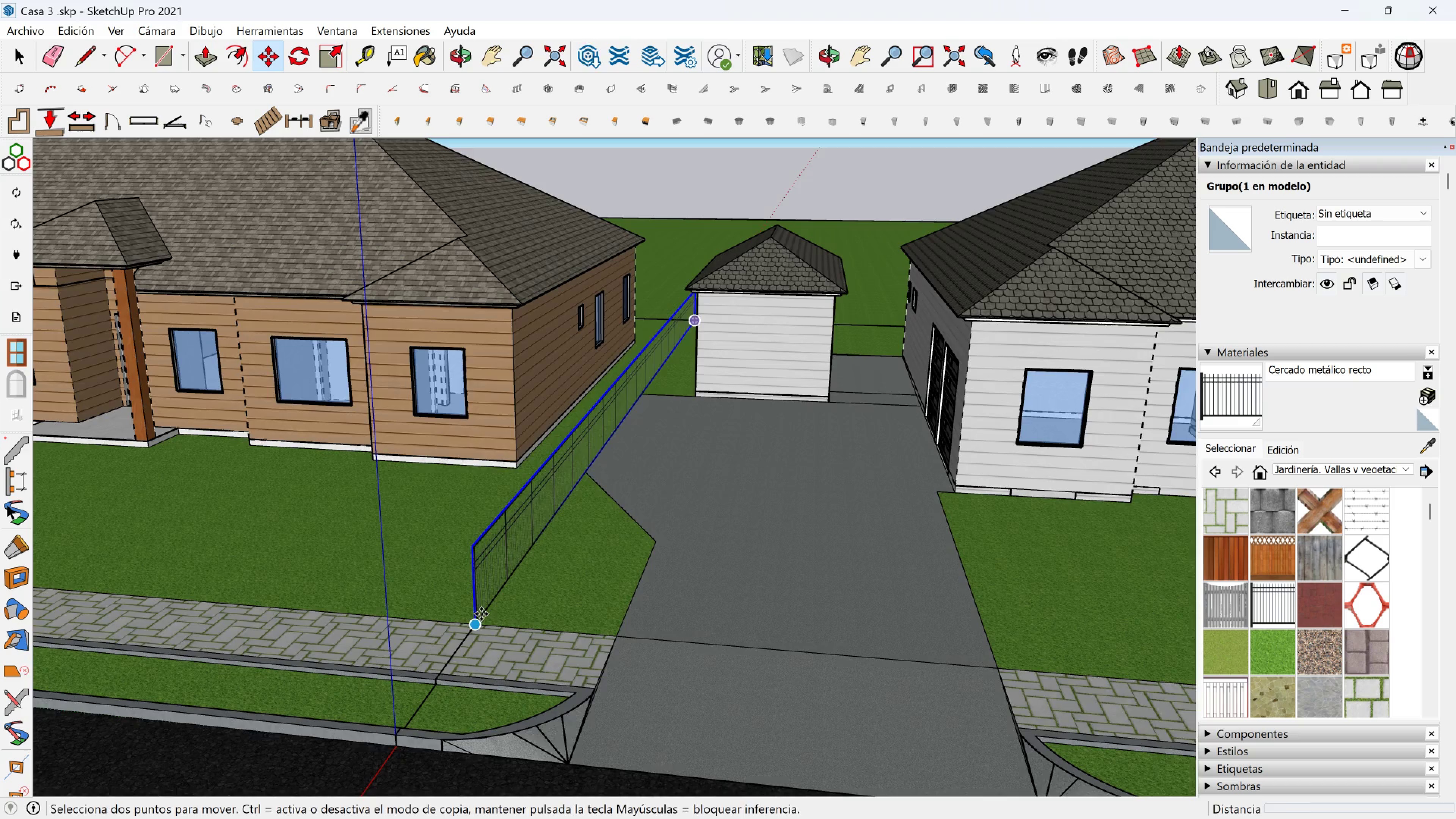 
key(Control+ControlLeft)
 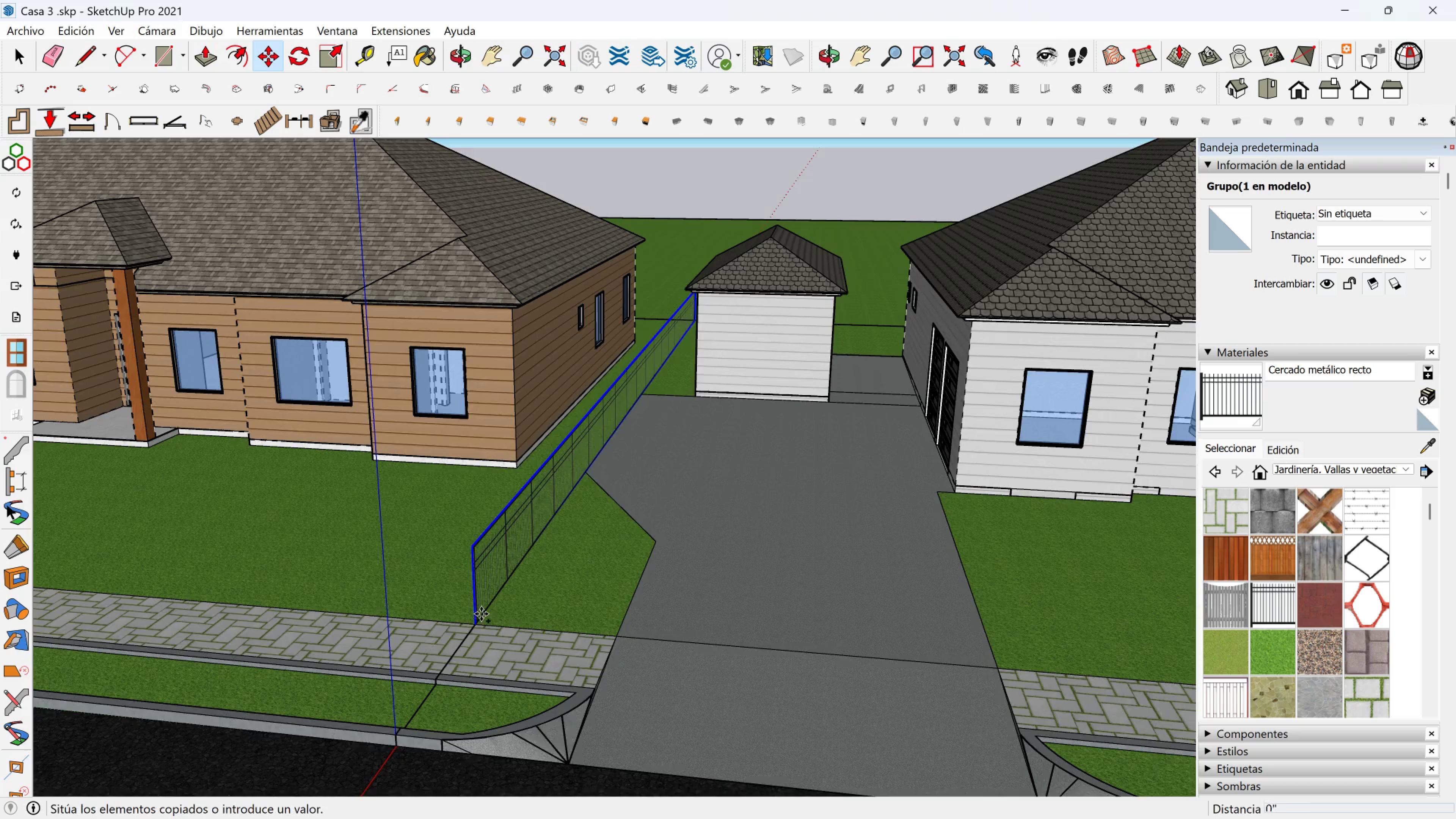 
left_click([481, 614])
 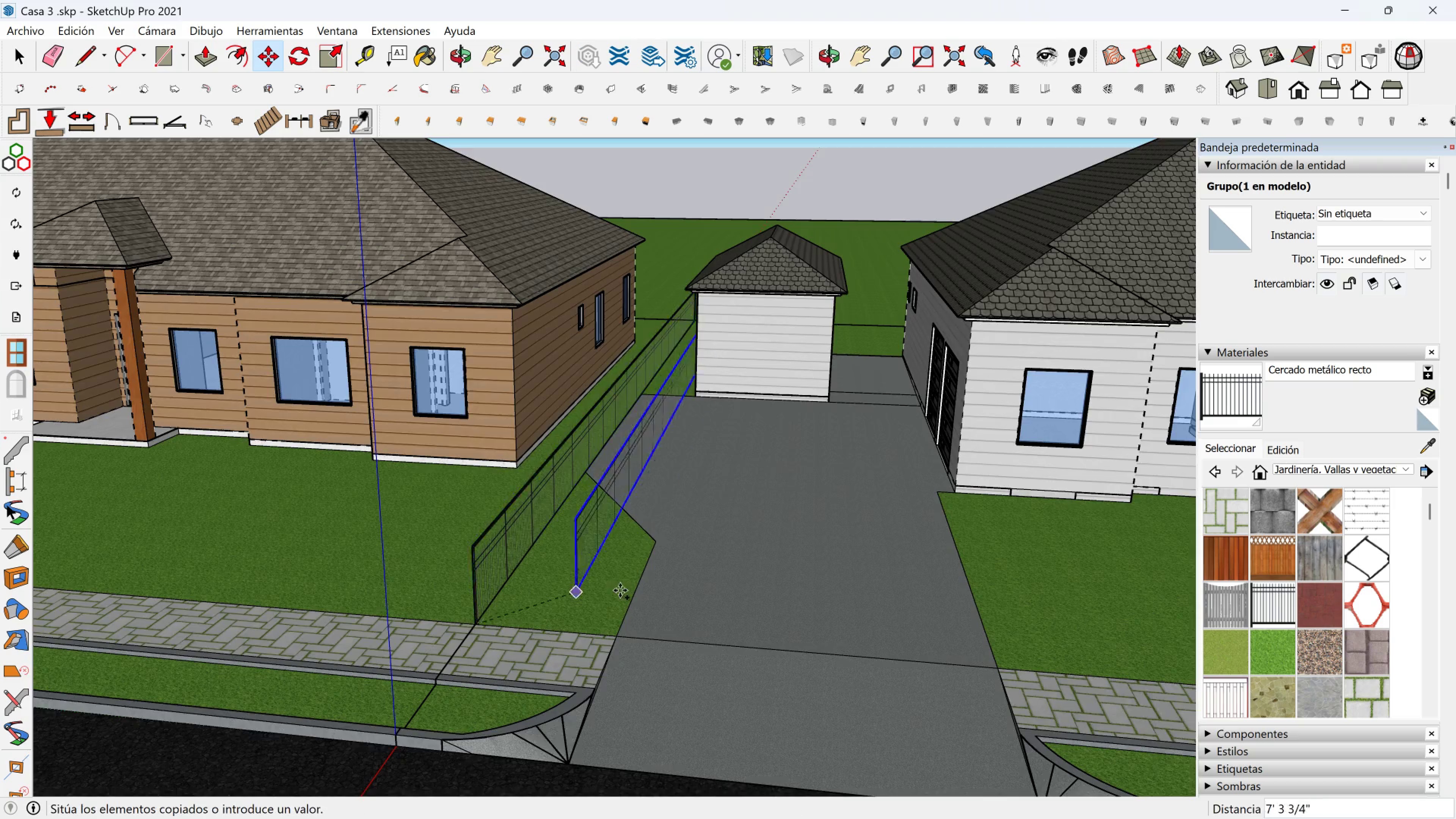 
scroll: coordinate [654, 590], scroll_direction: down, amount: 2.0